 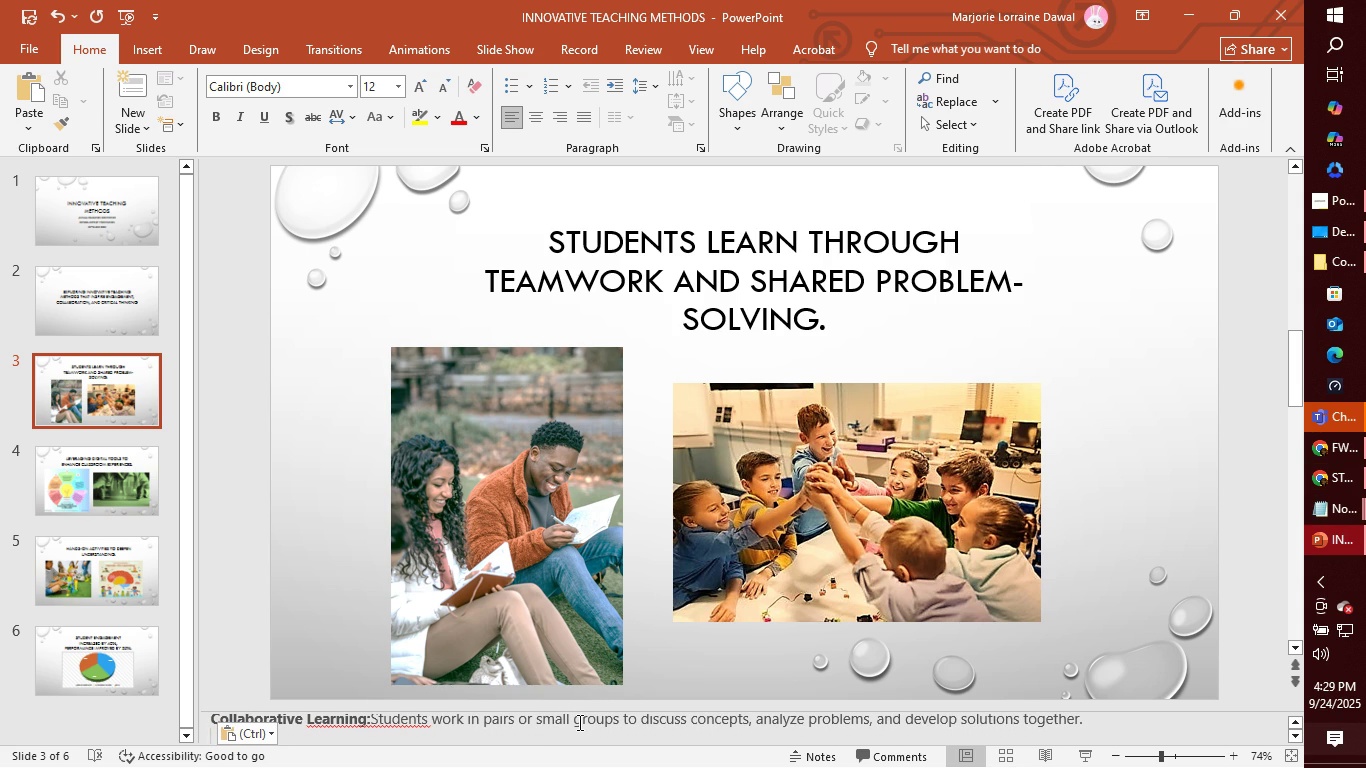 
left_click([1353, 474])
 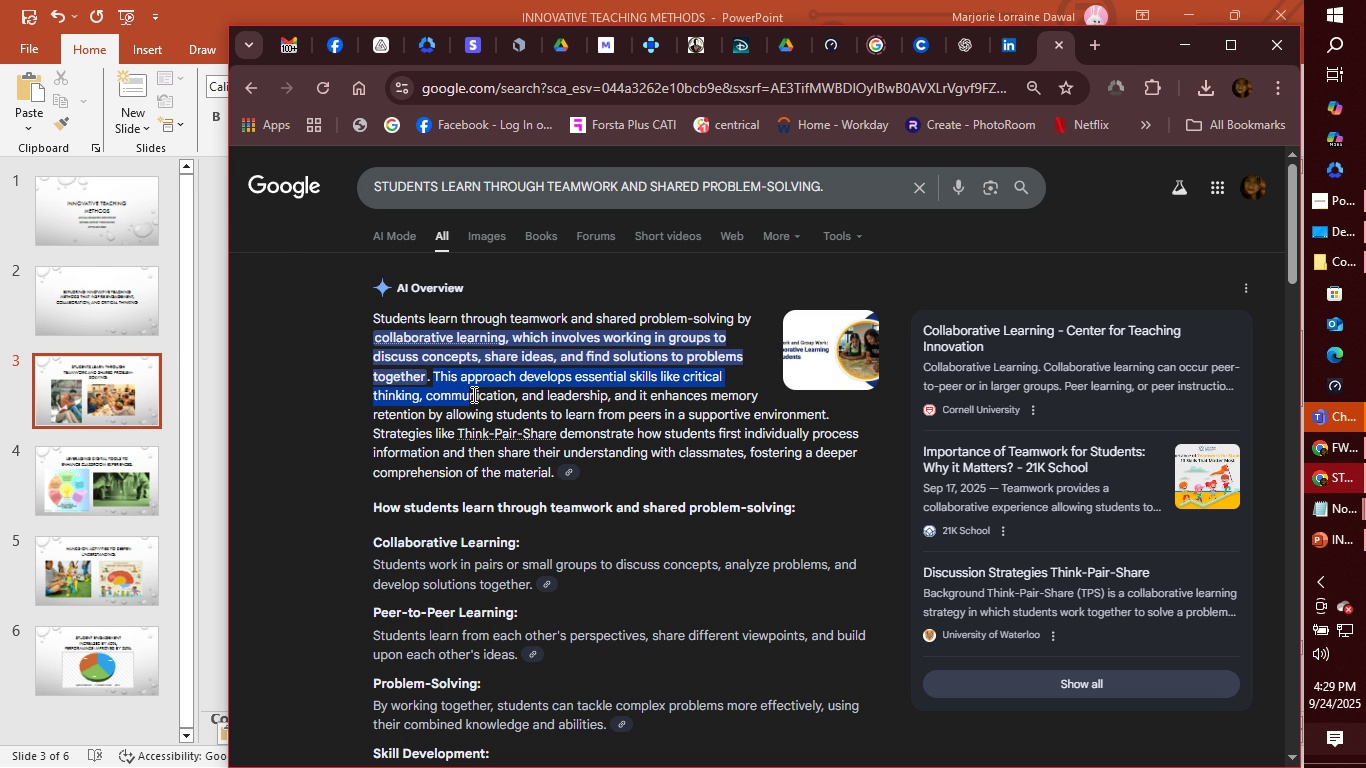 
wait(5.75)
 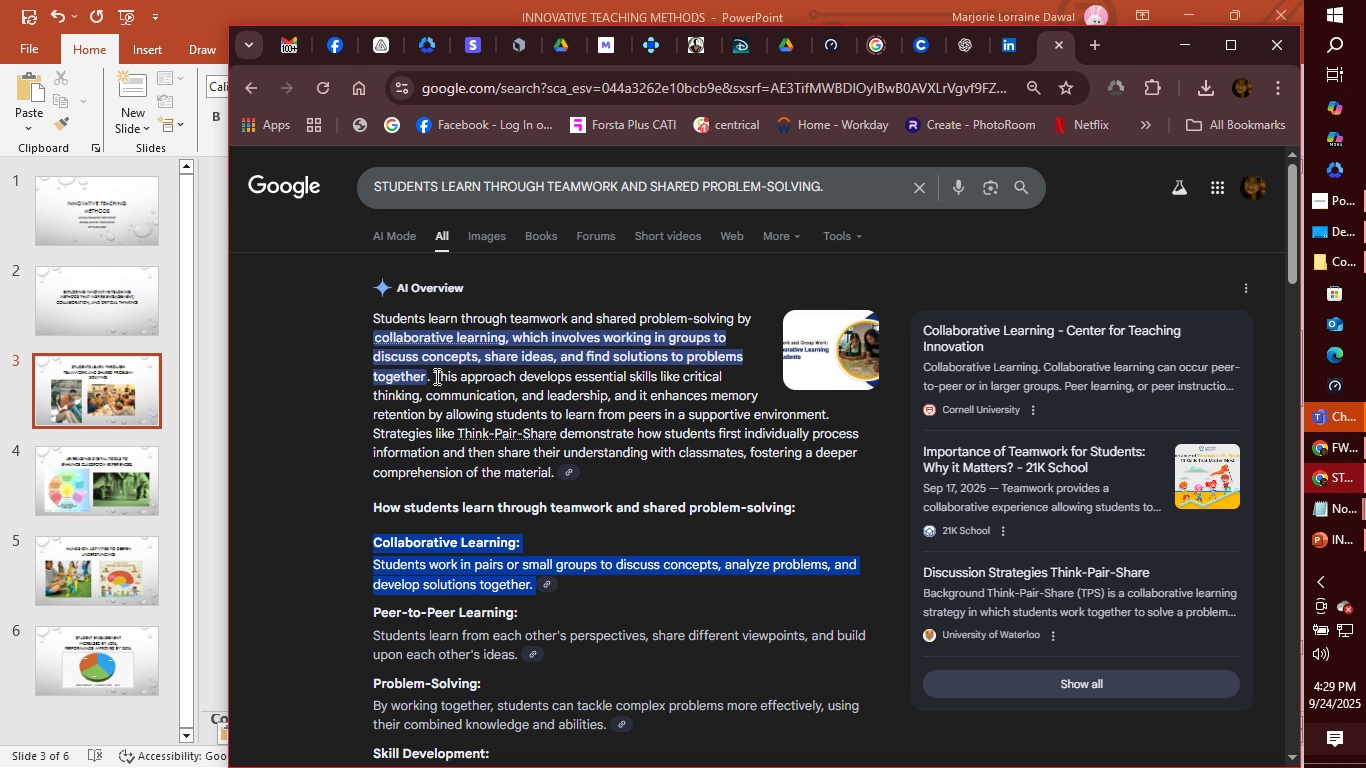 
left_click([472, 394])
 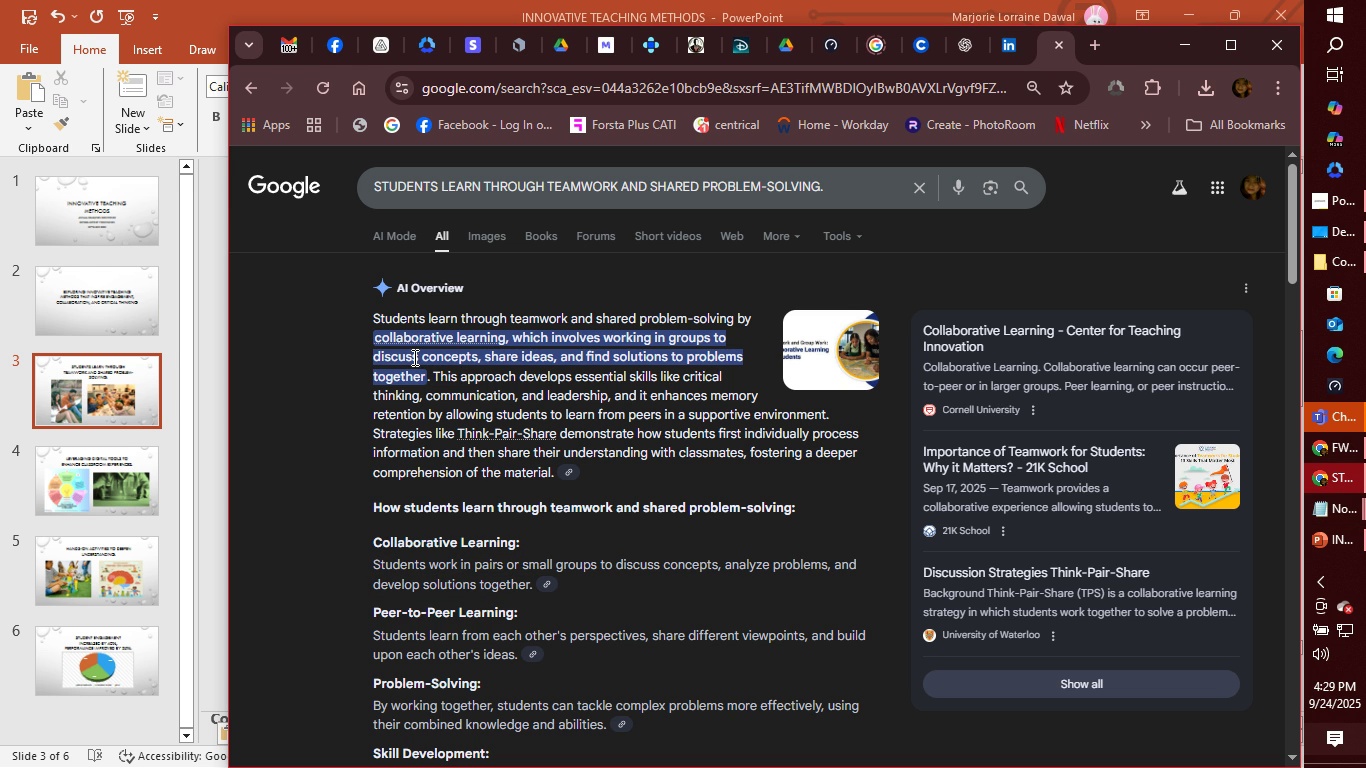 
wait(12.71)
 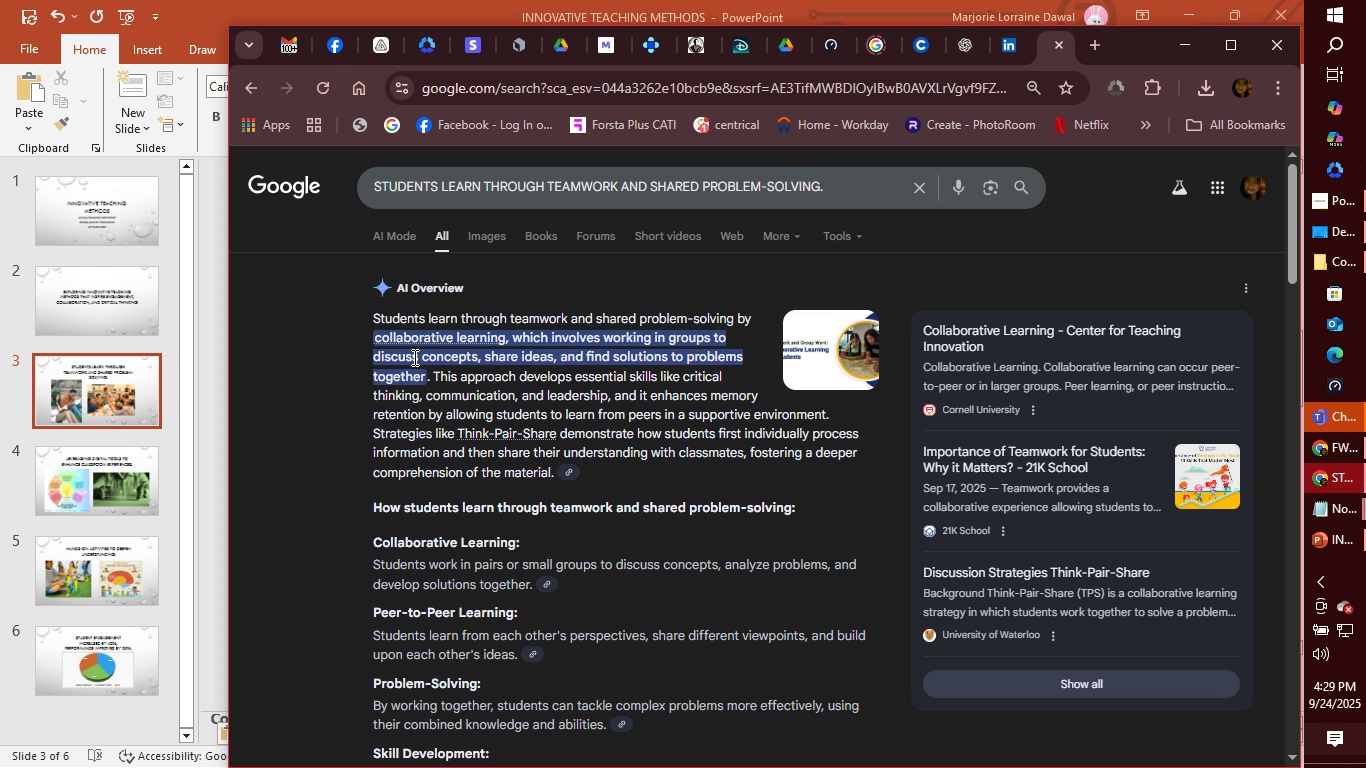 
scroll: coordinate [485, 461], scroll_direction: none, amount: 0.0